 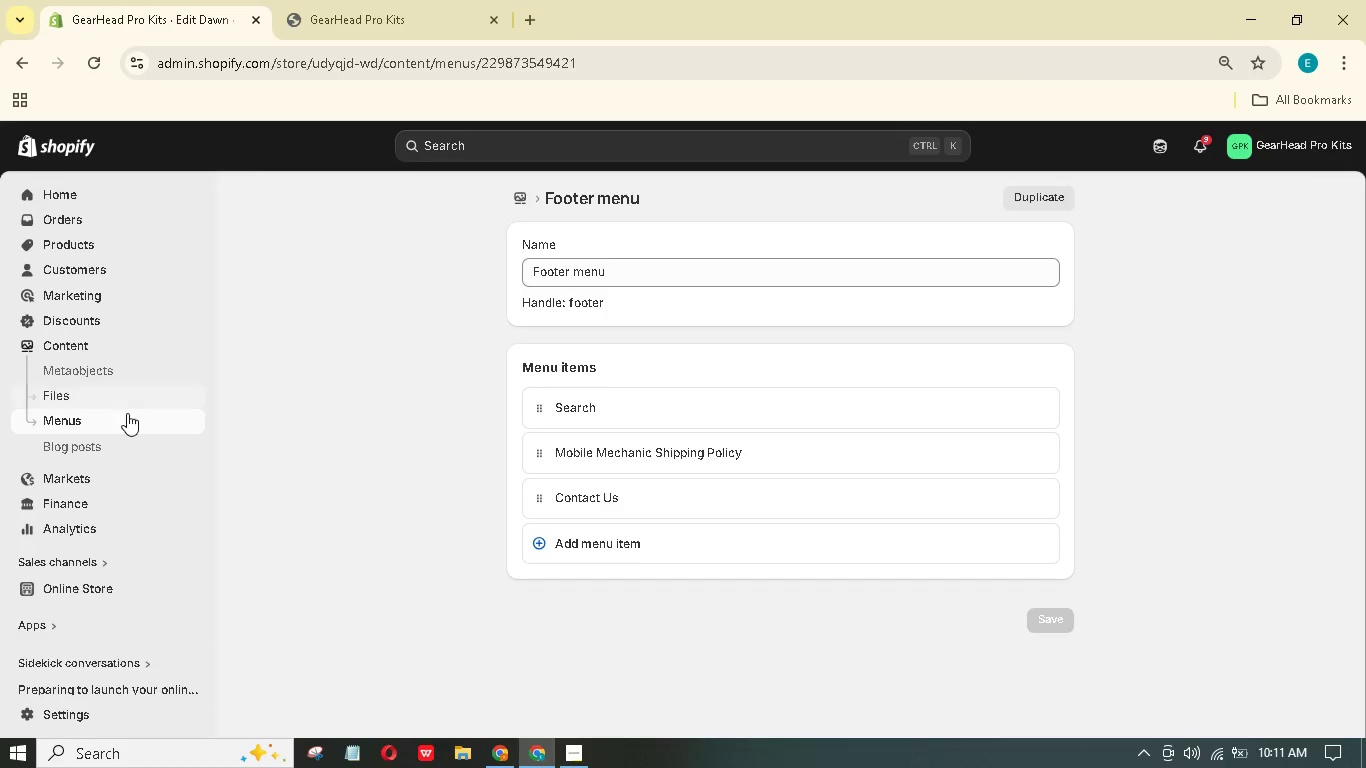 
mouse_move([151, 434])
 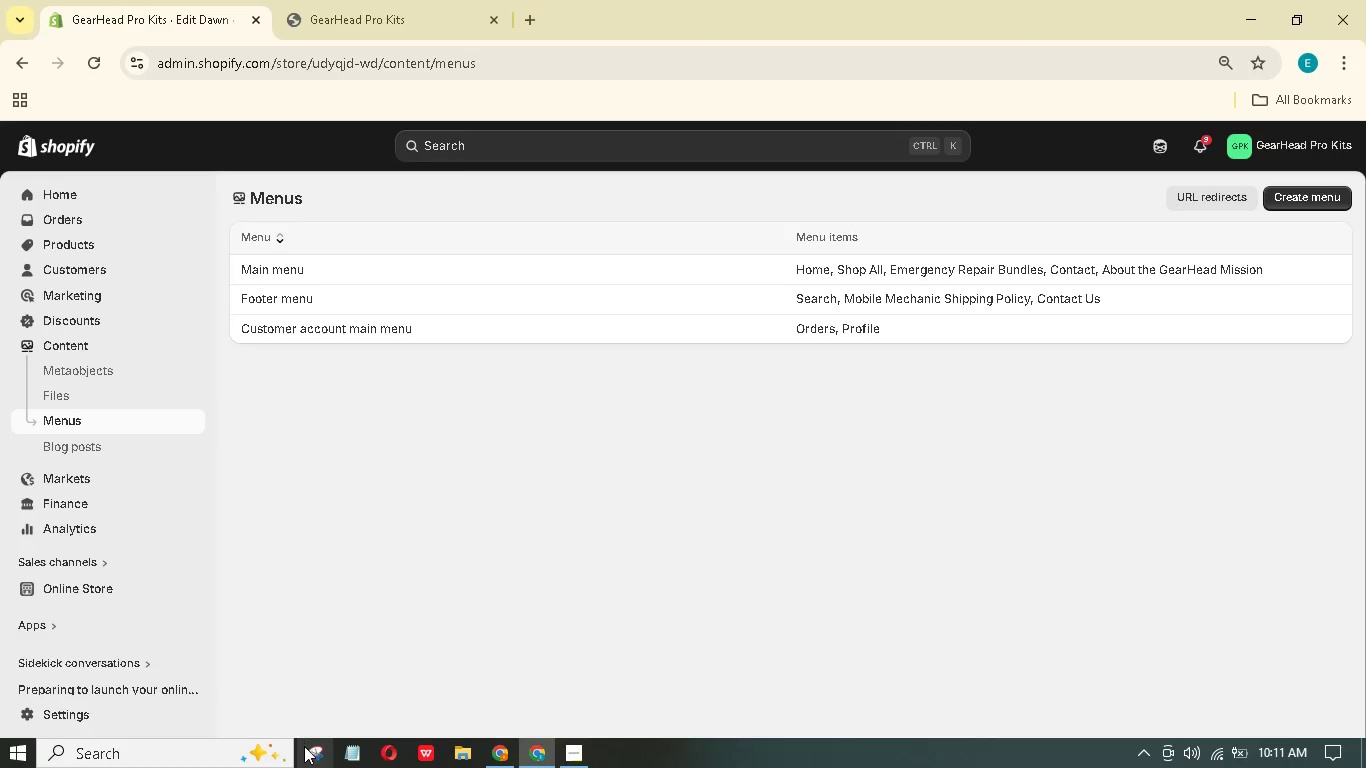 
left_click([304, 749])
 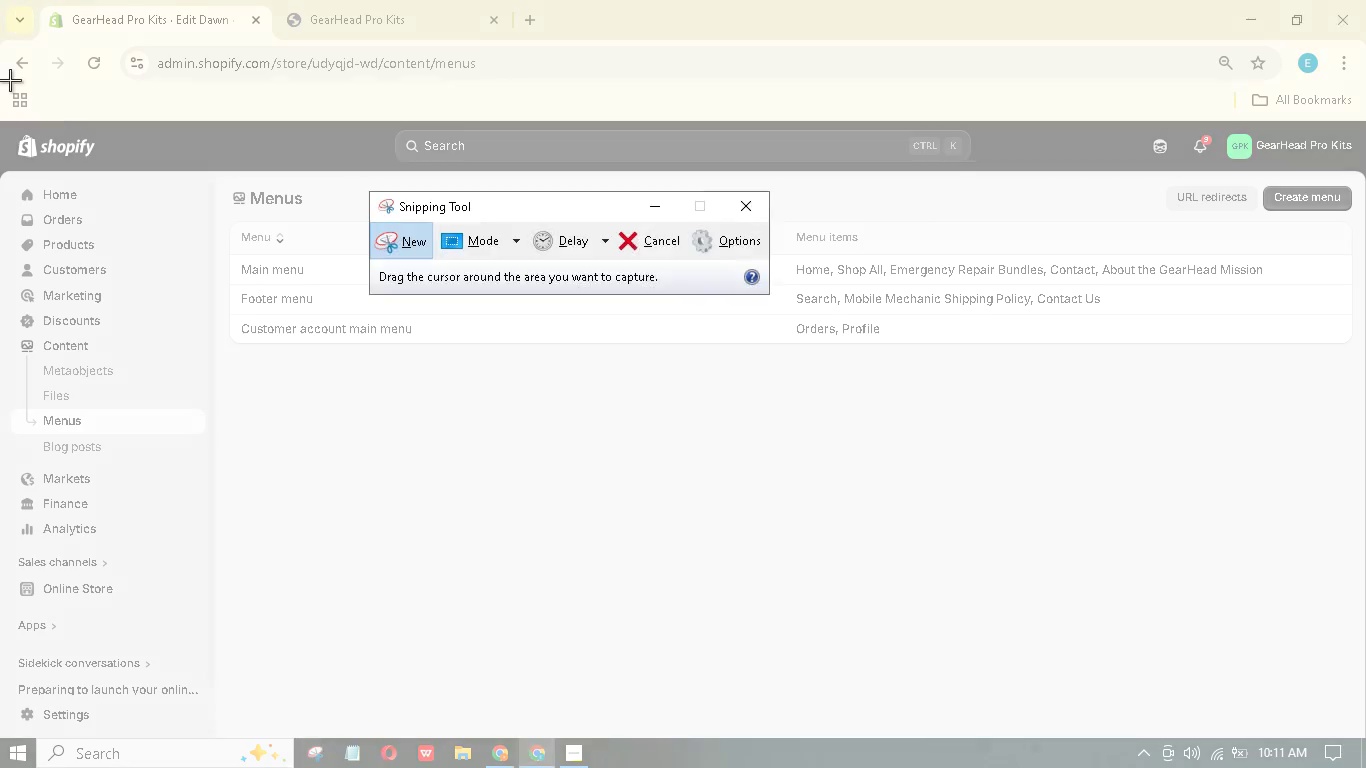 
left_click_drag(start_coordinate=[0, 41], to_coordinate=[1365, 732])
 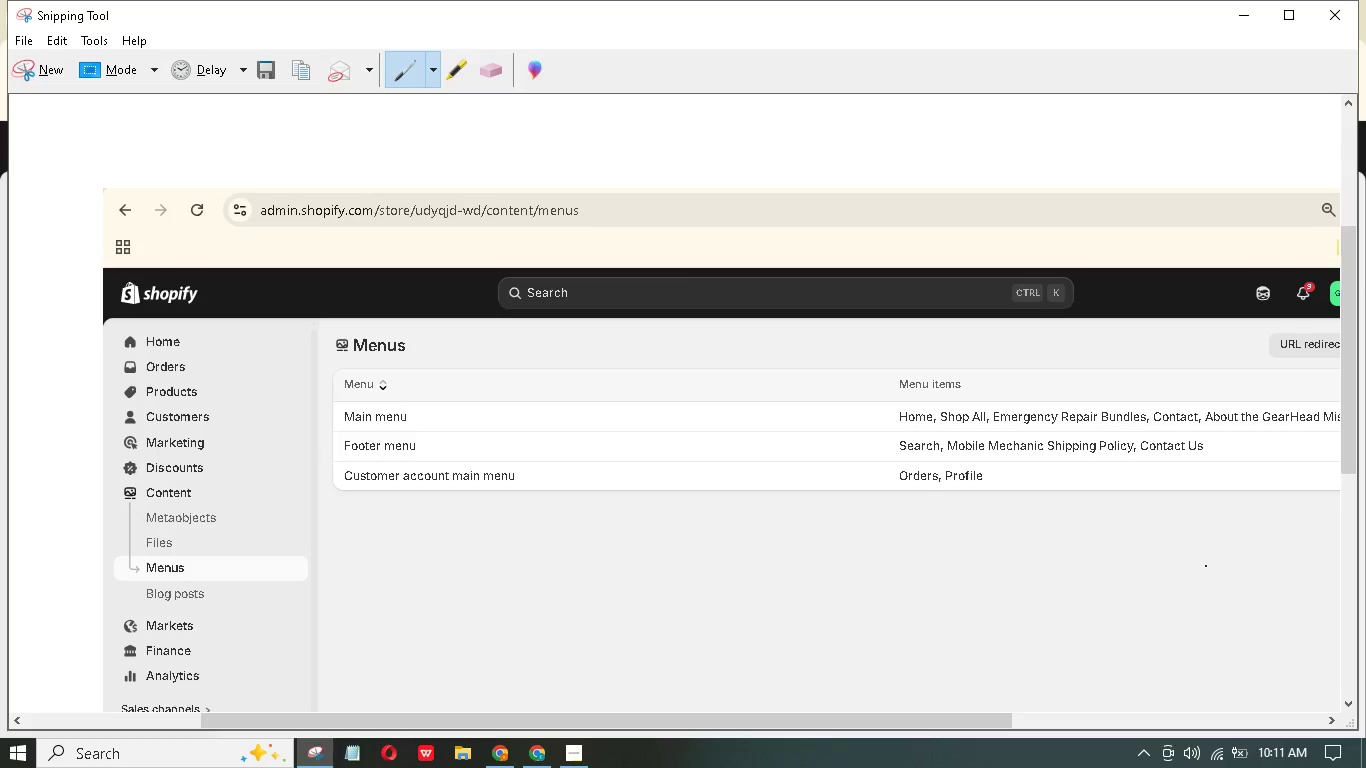 
right_click([1206, 566])
 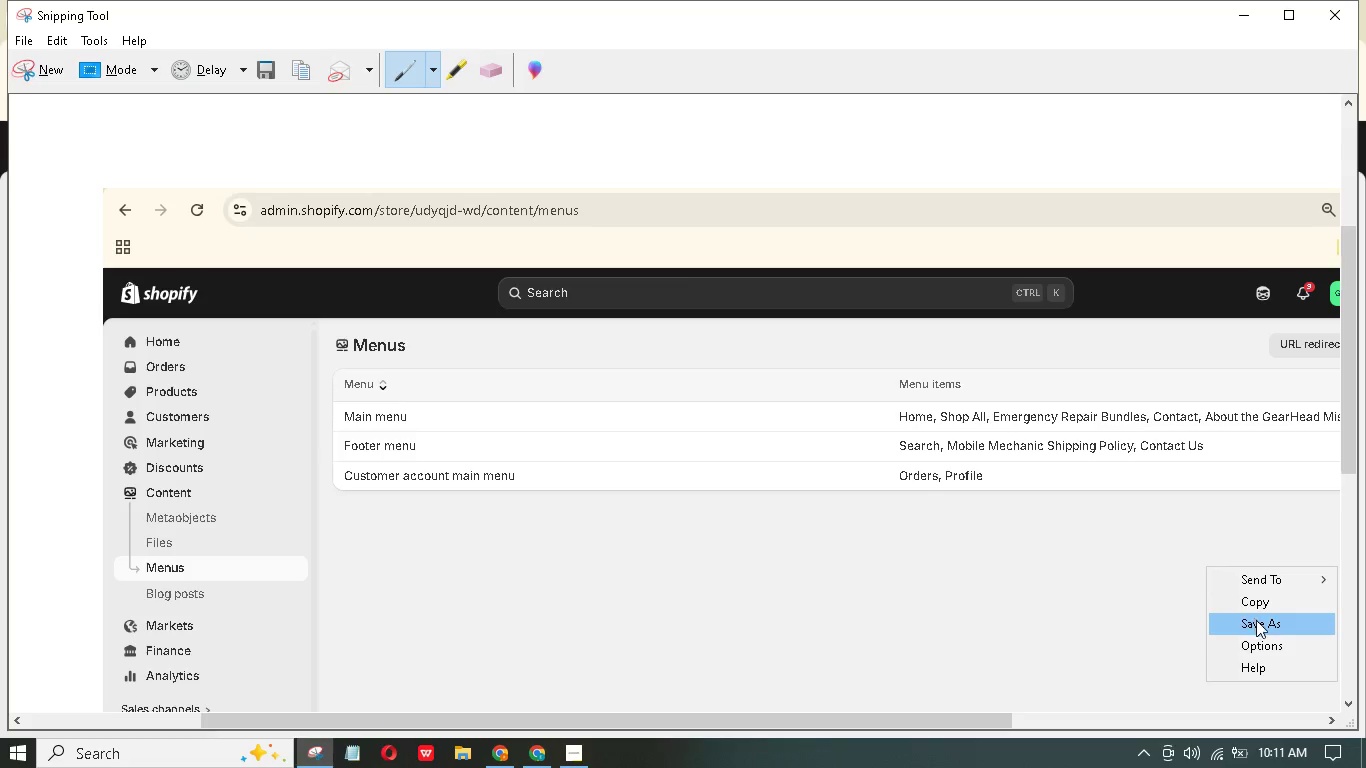 
left_click([1258, 624])
 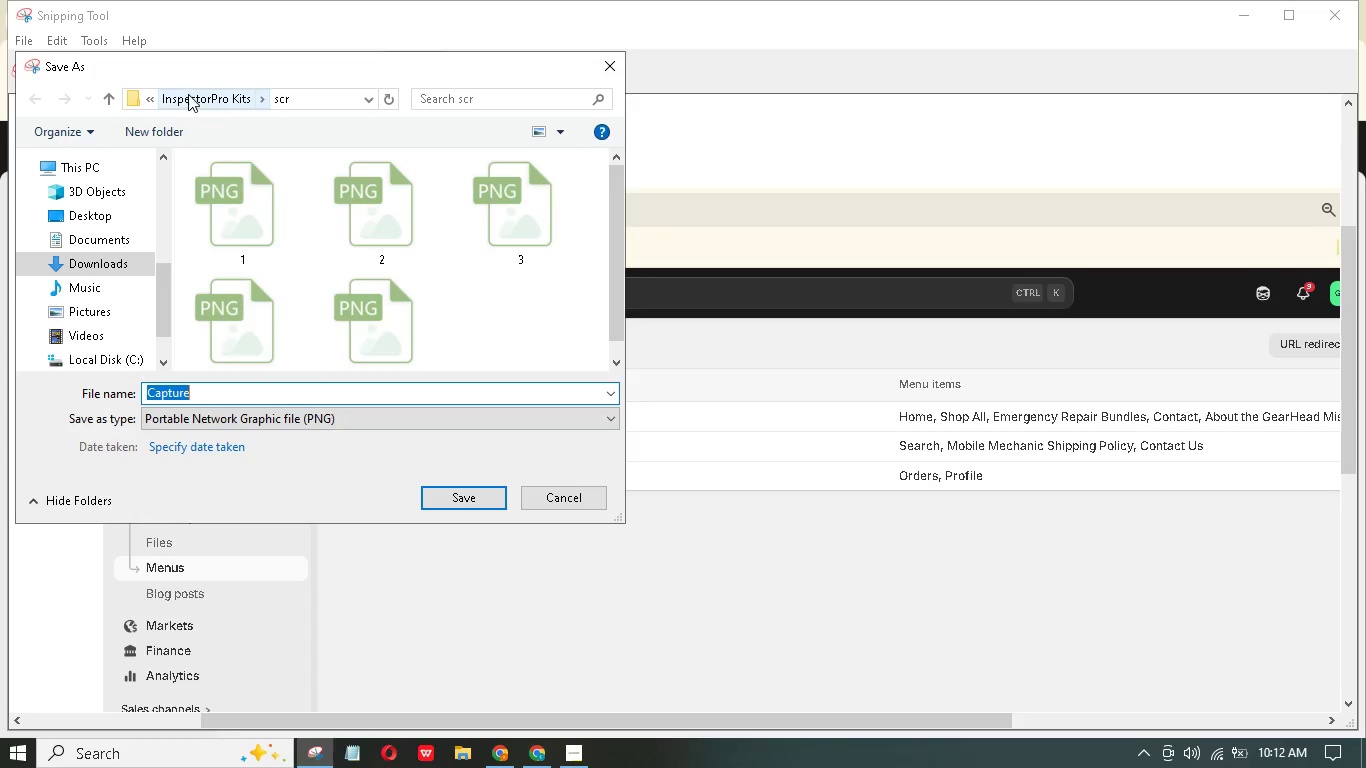 
left_click([199, 98])
 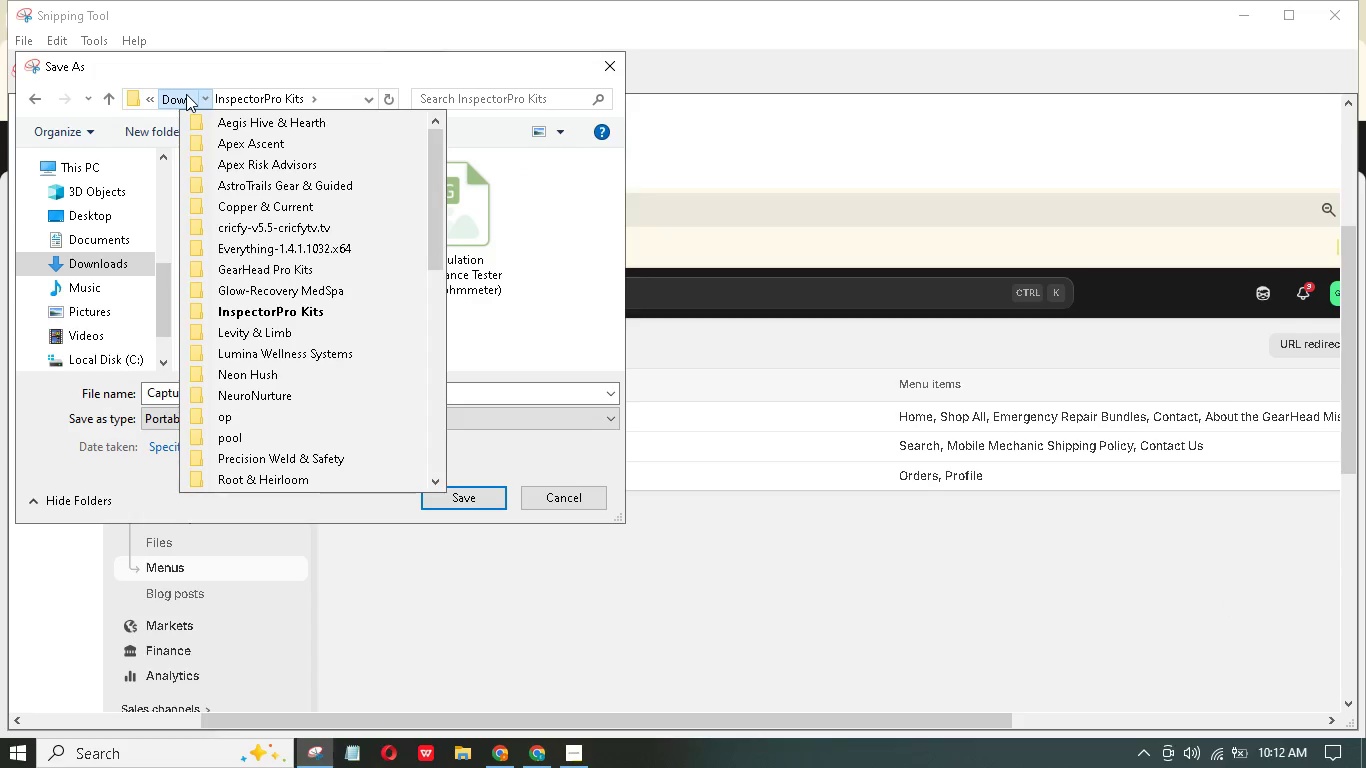 
left_click([177, 92])
 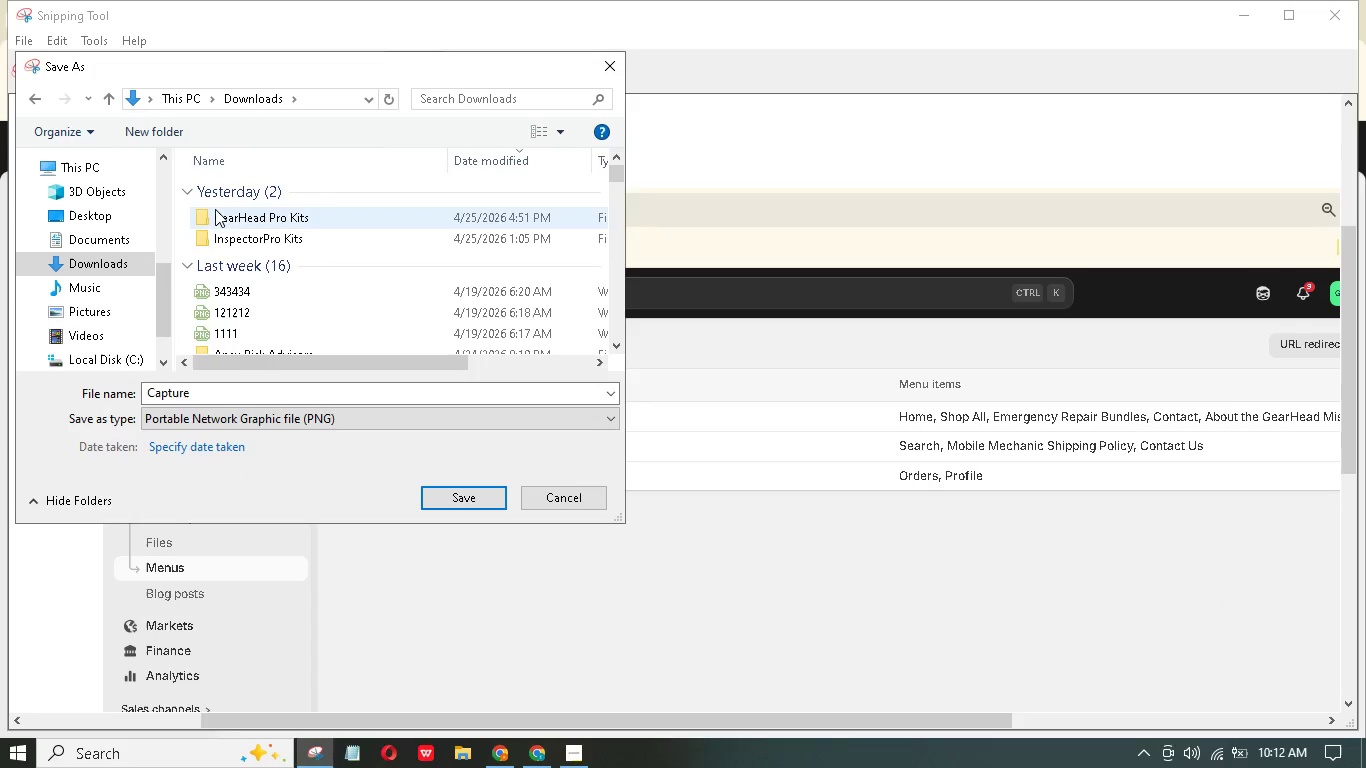 
double_click([222, 213])
 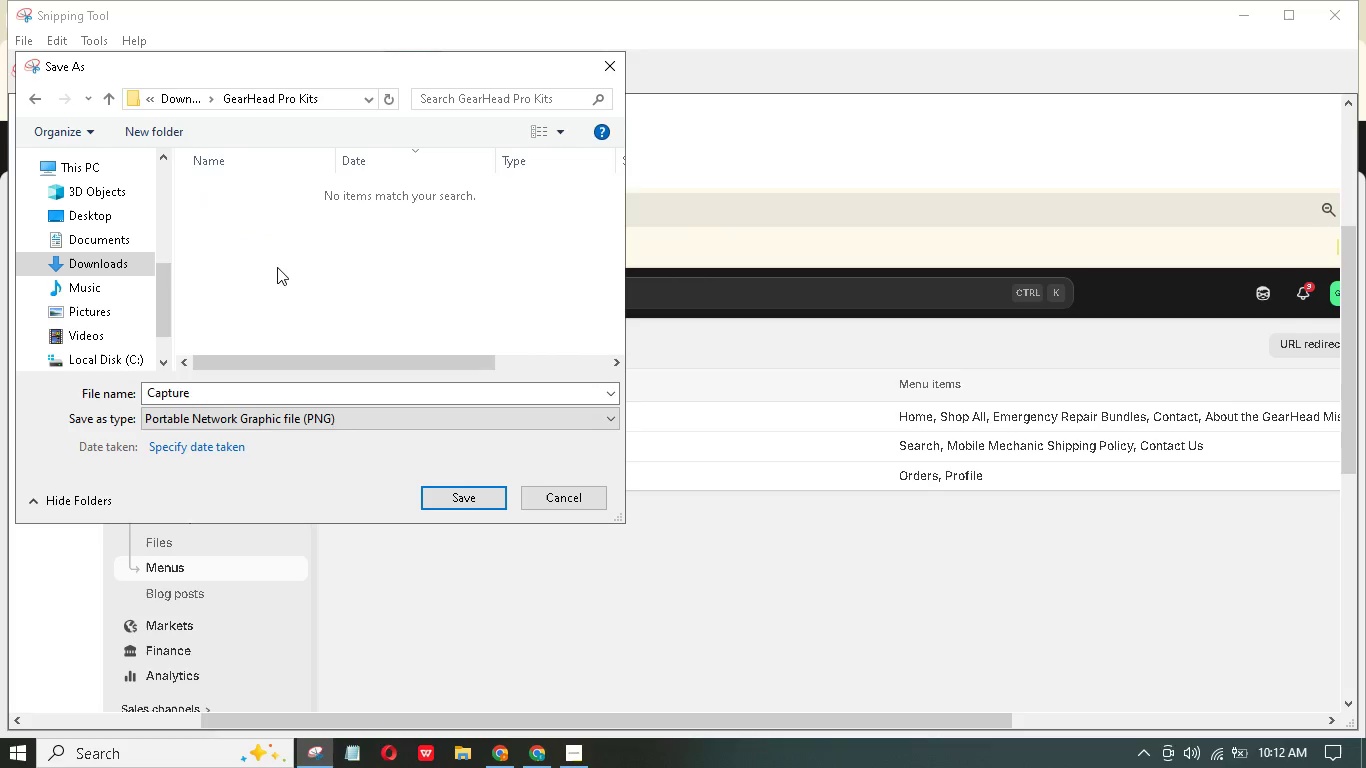 
right_click([277, 266])
 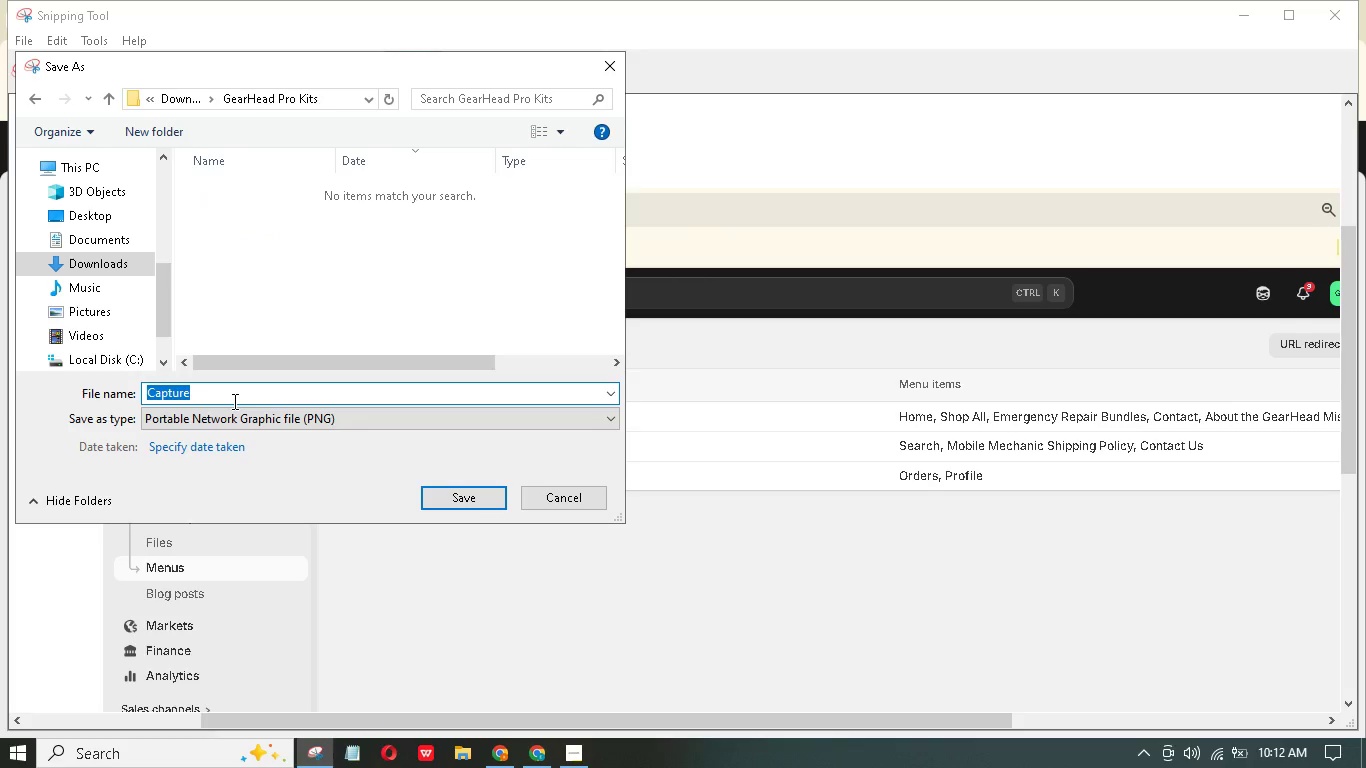 
type(navigation)
 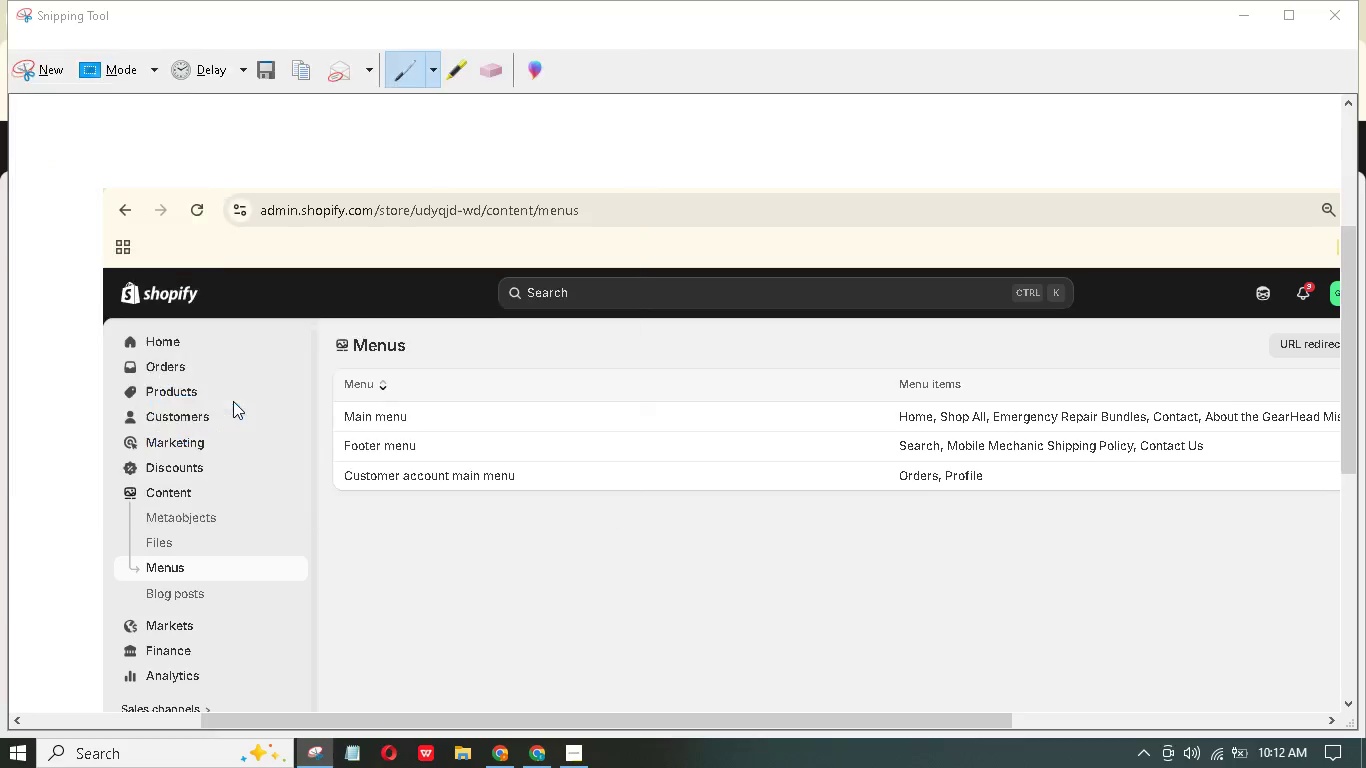 
key(Enter)
 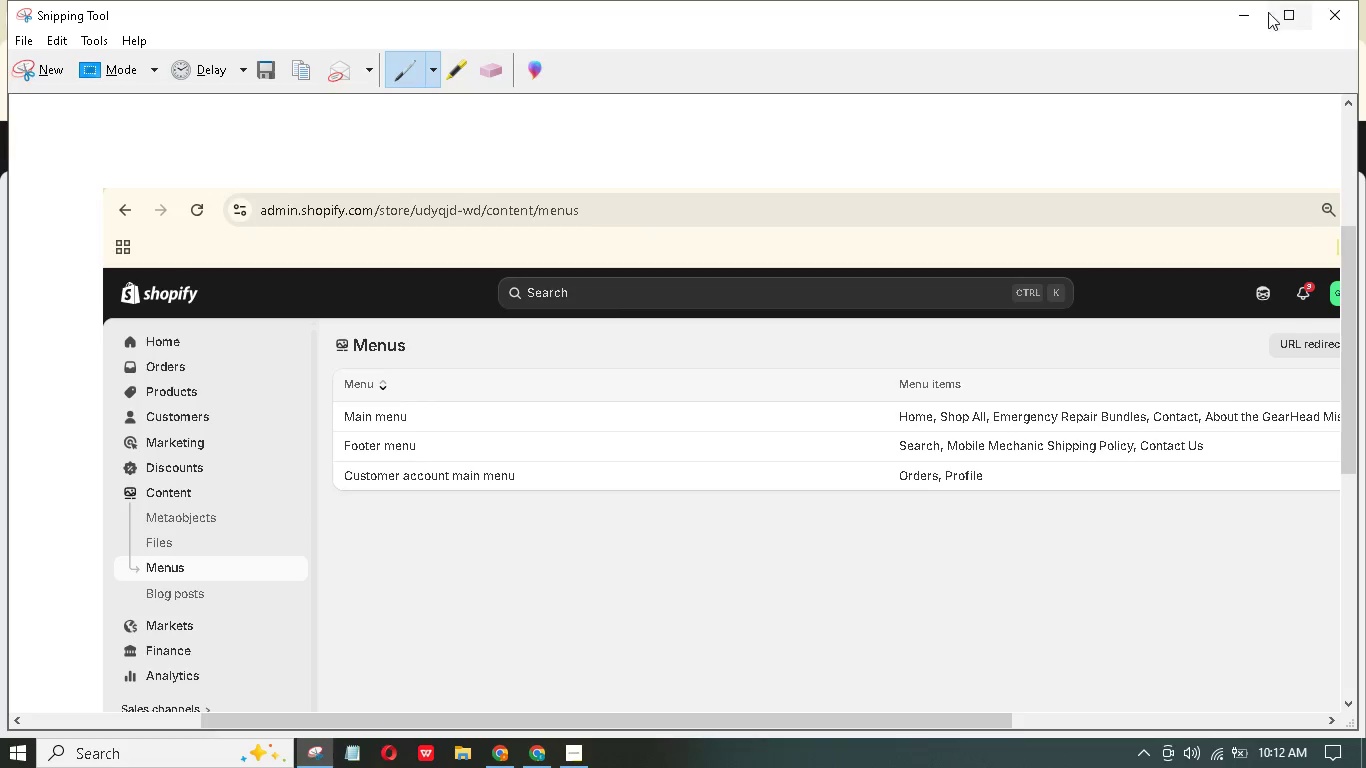 
left_click([1238, 5])
 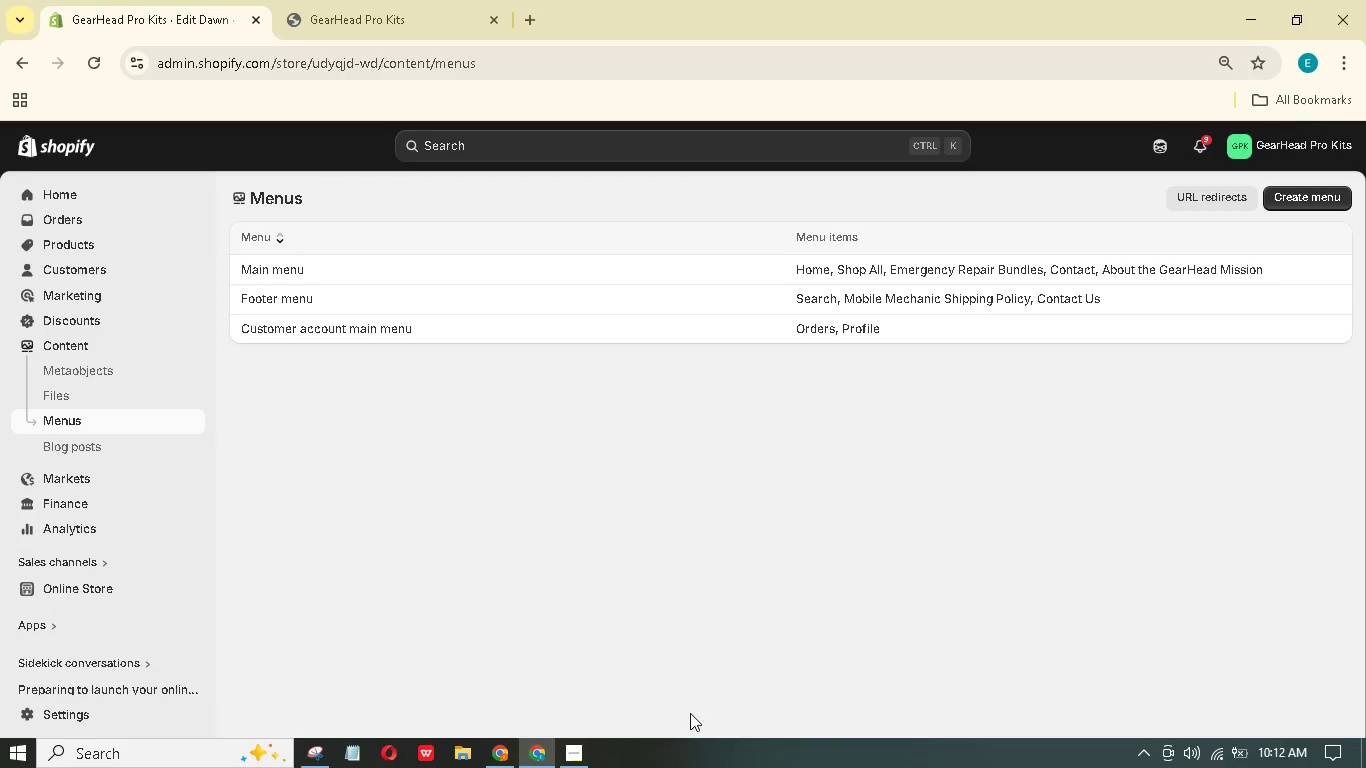 
left_click([584, 754])